 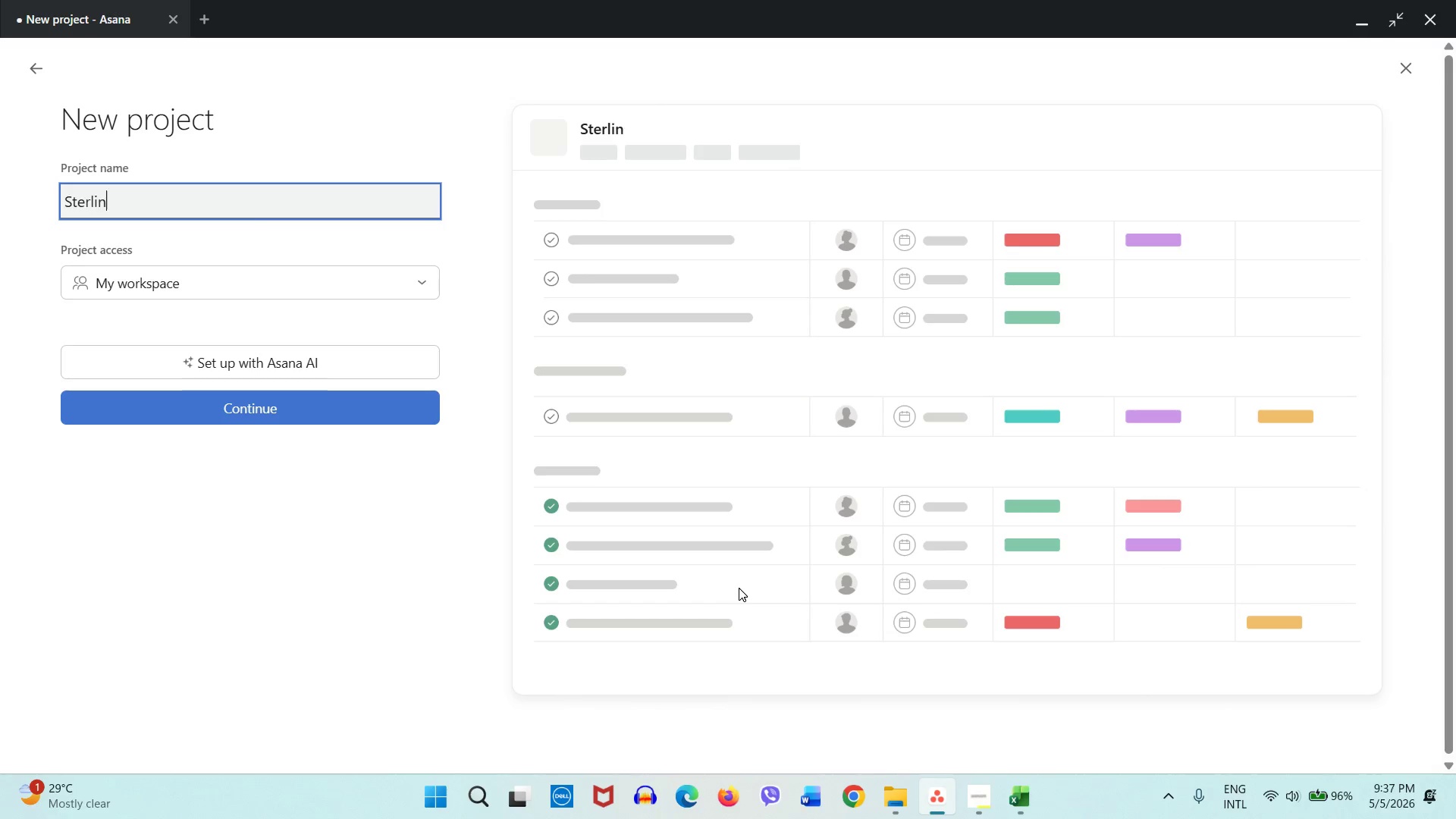 
hold_key(key=ShiftLeft, duration=0.38)
 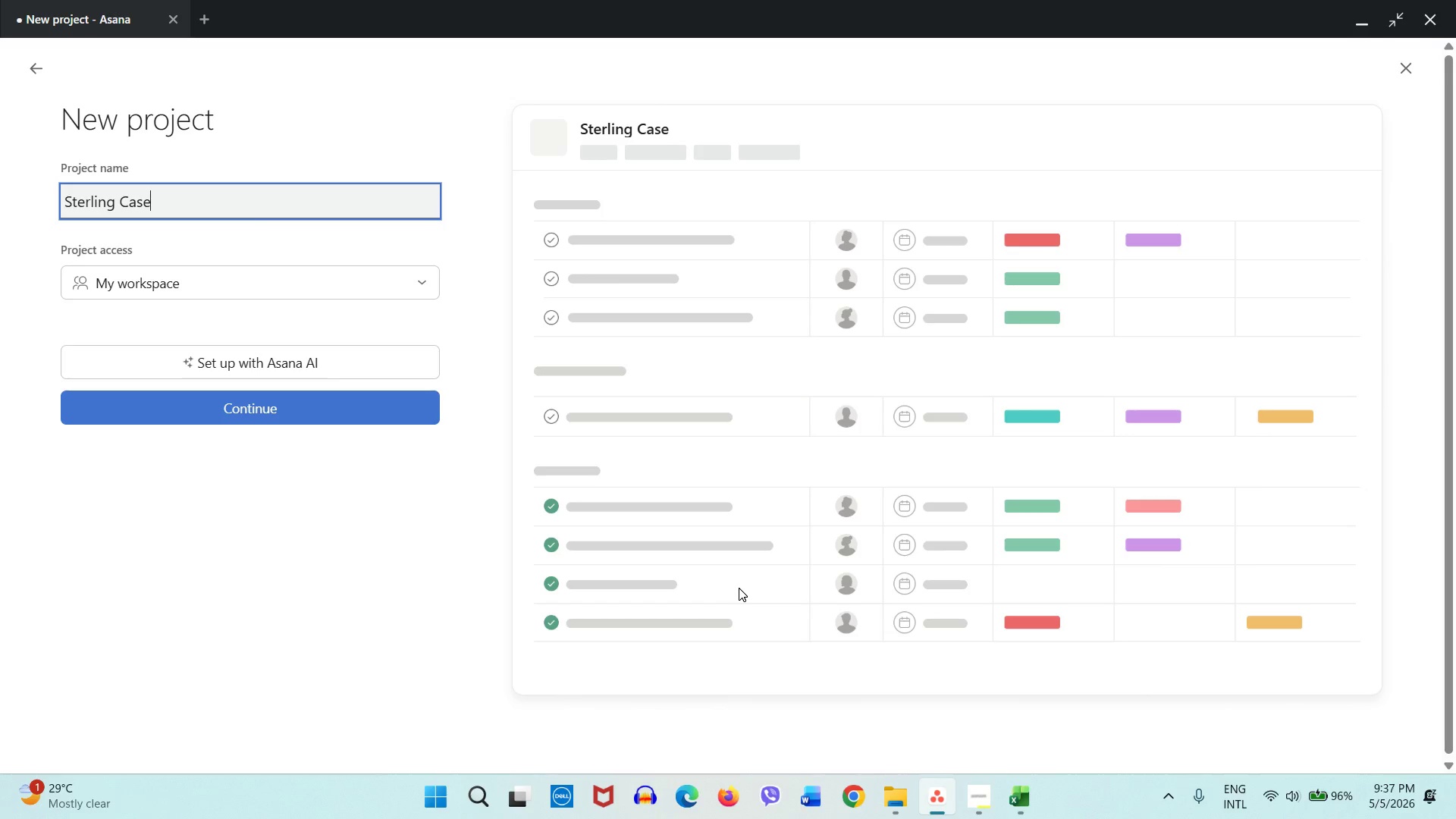 
hold_key(key=ShiftLeft, duration=0.34)
 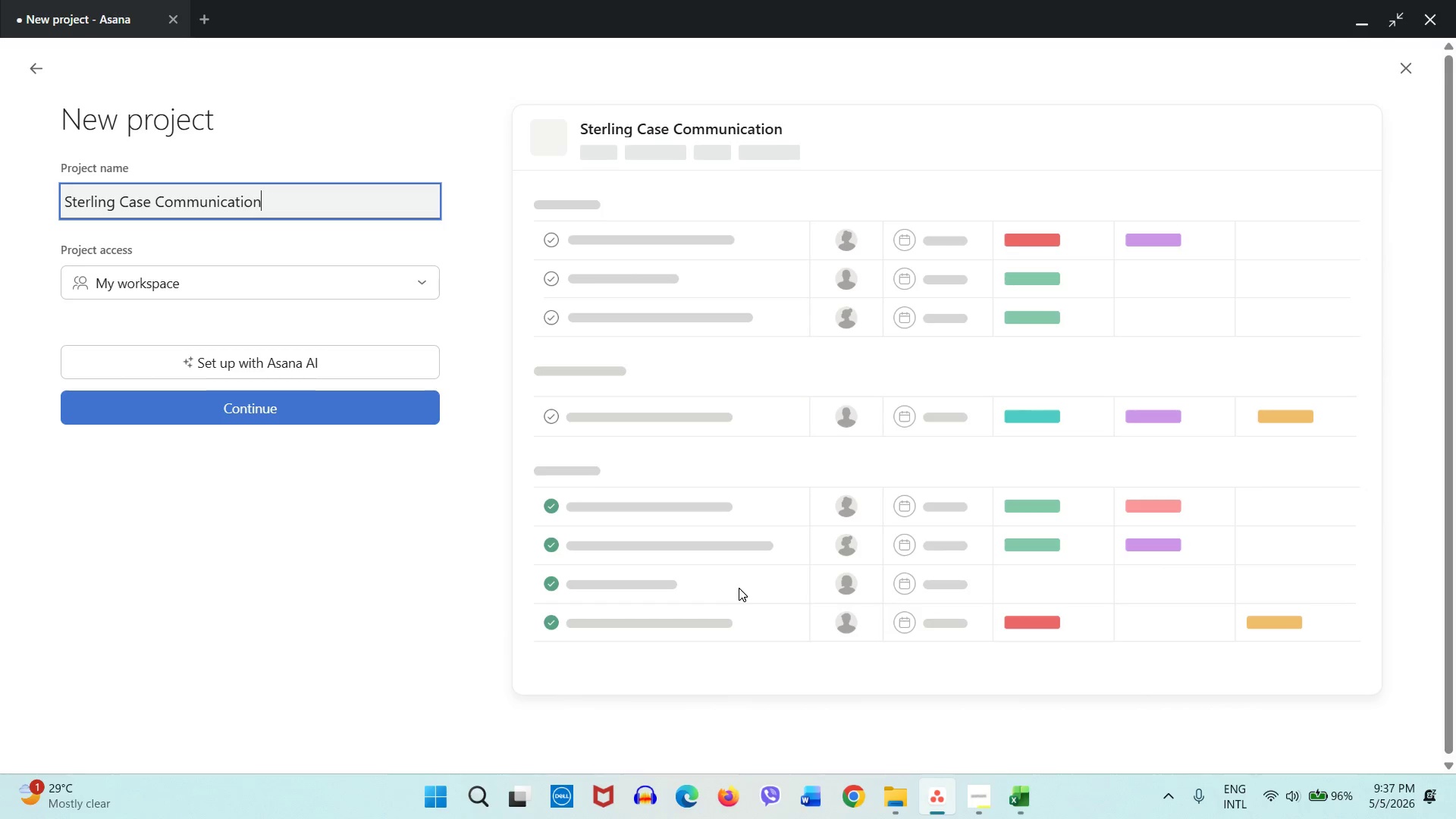 
hold_key(key=ShiftLeft, duration=0.52)
 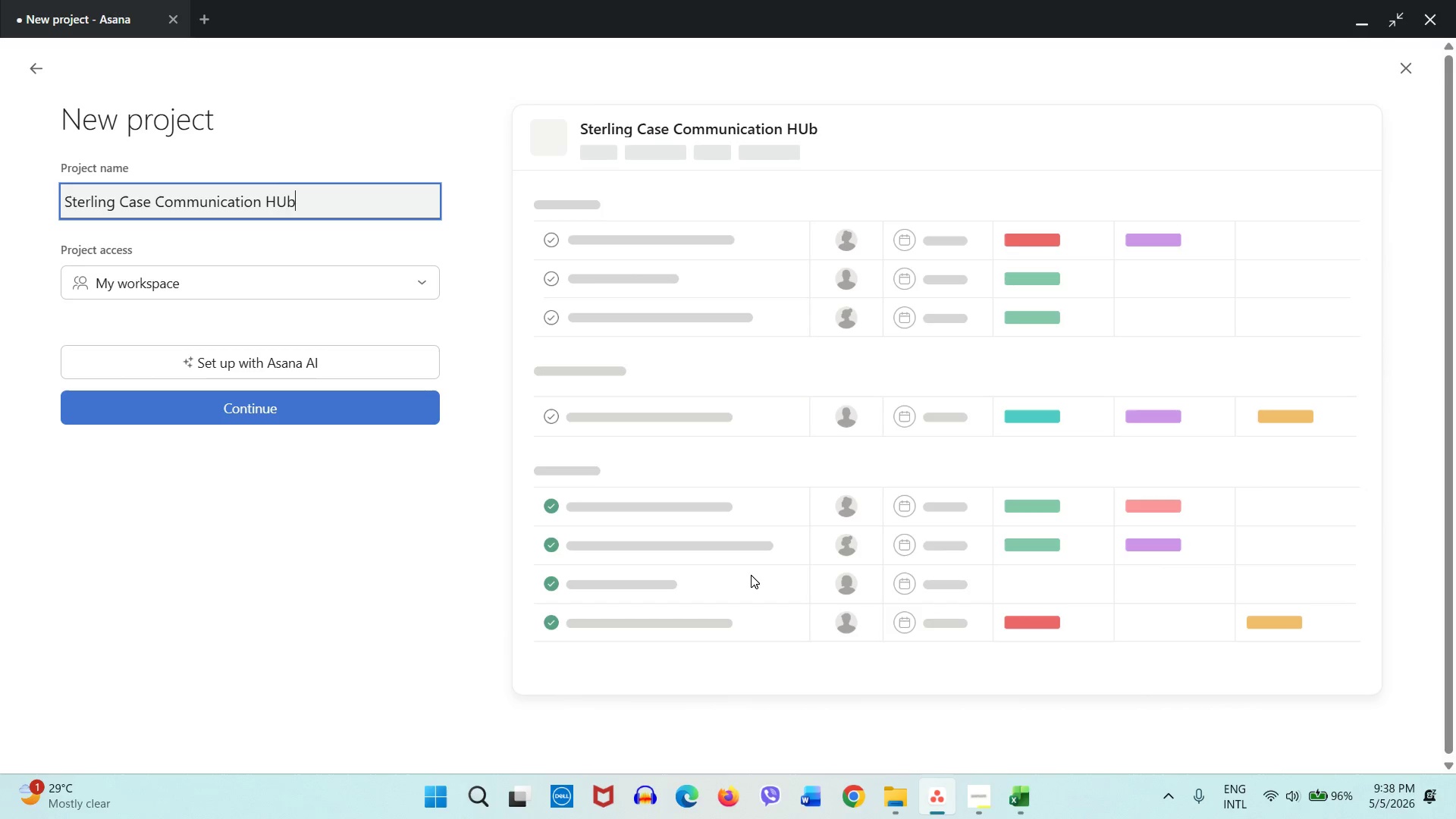 
key(Backspace)
key(Backspace)
type(ub)
 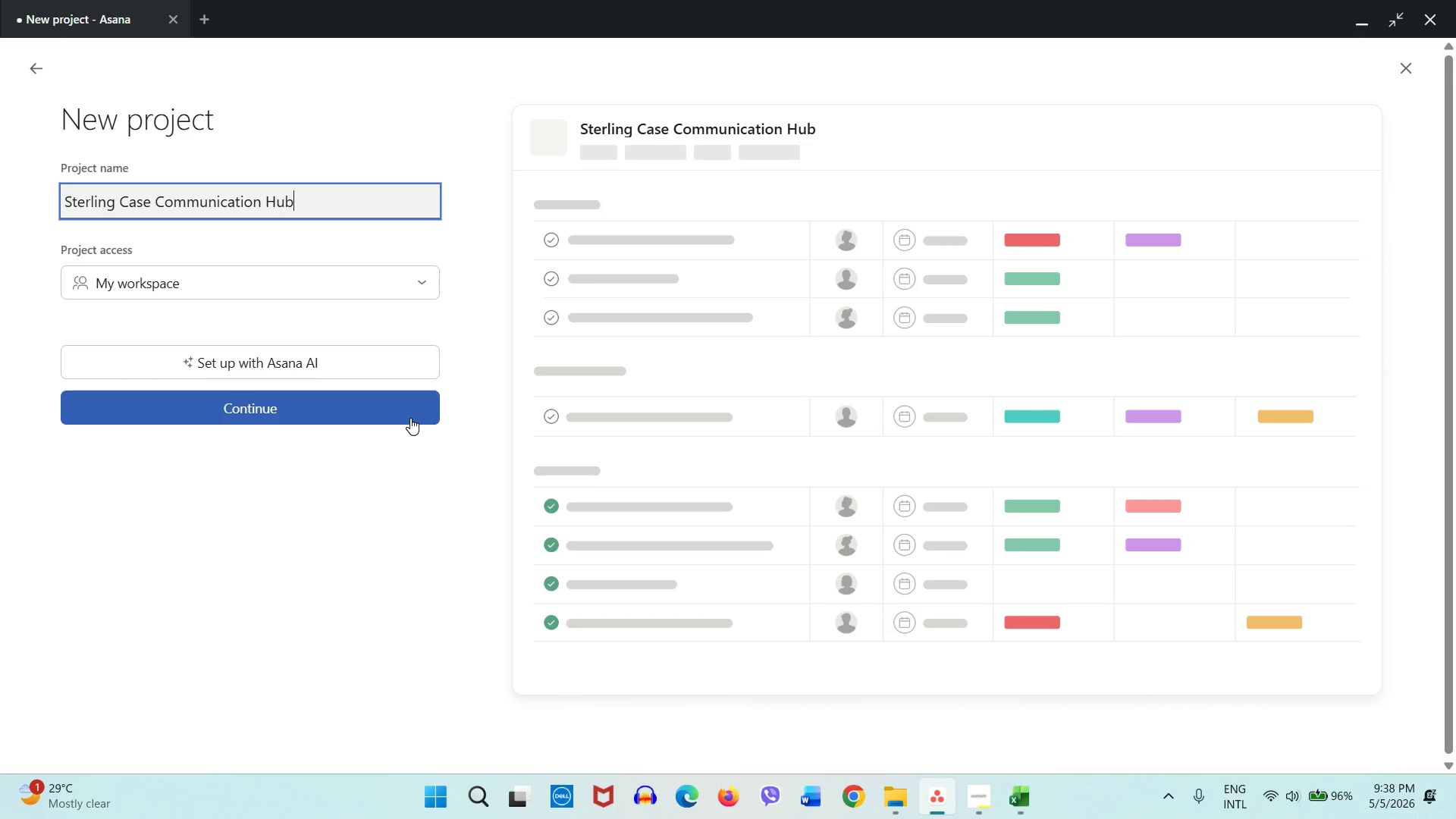 
wait(7.25)
 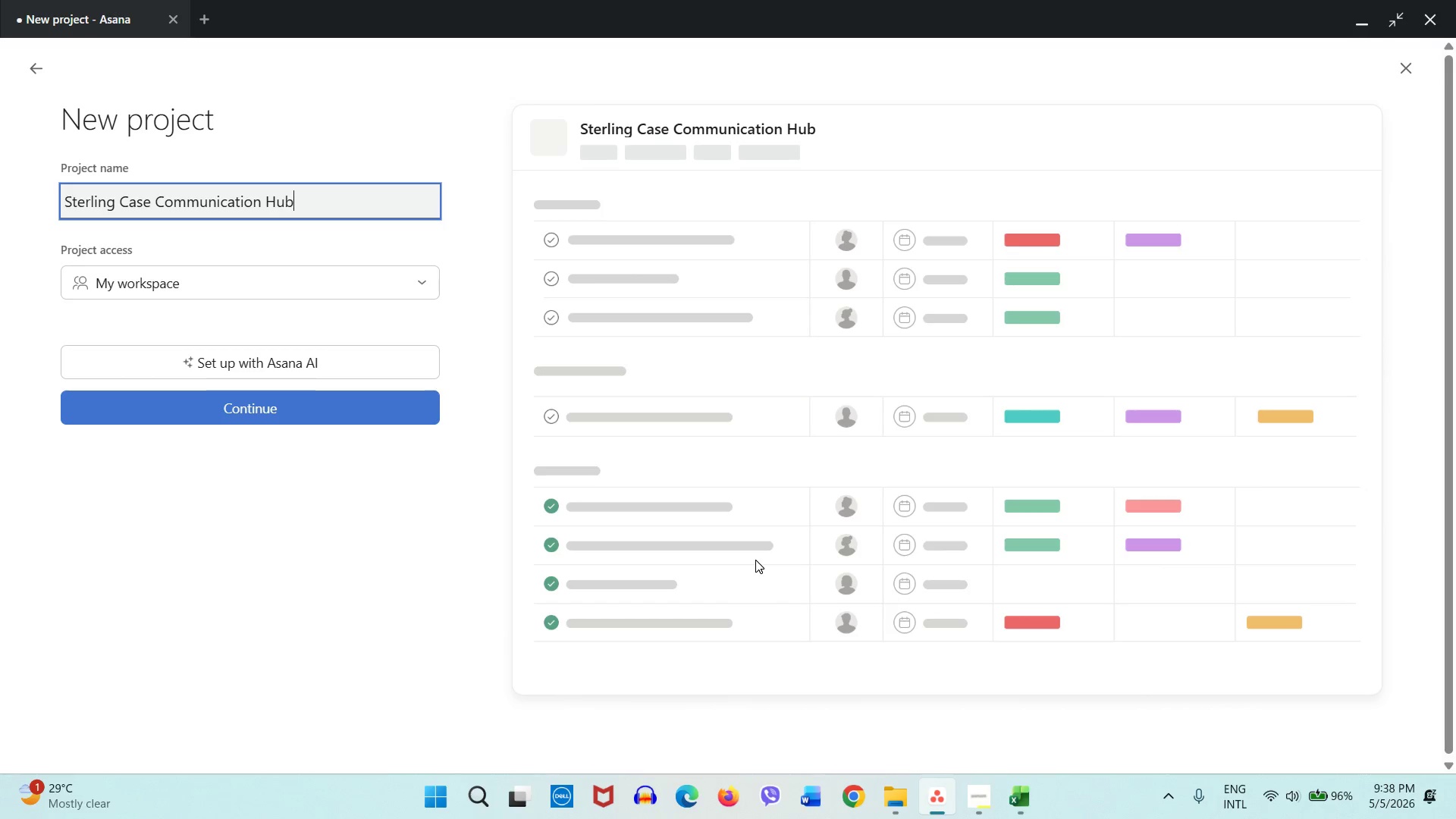 
double_click([397, 279])
 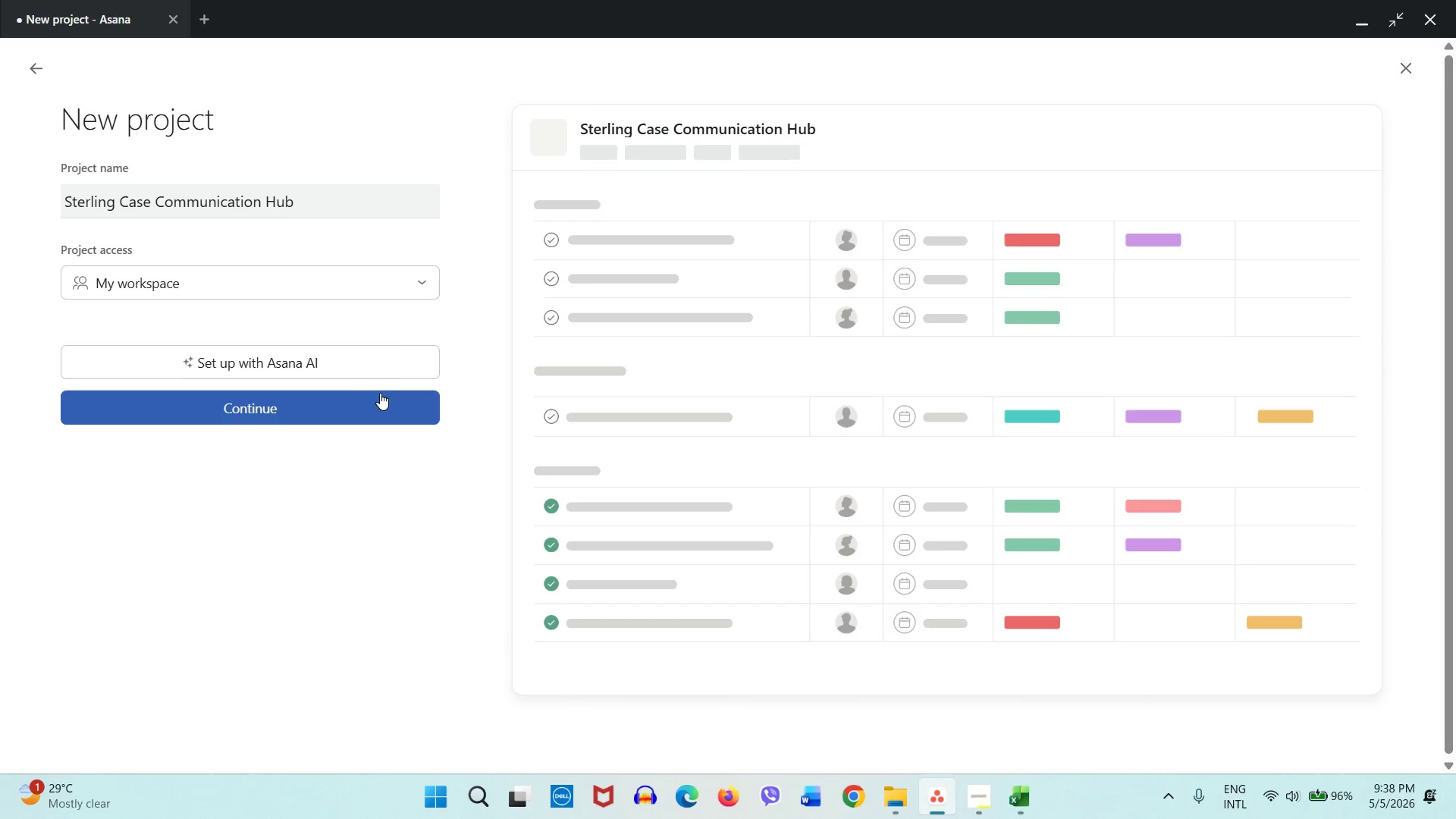 
left_click([378, 398])
 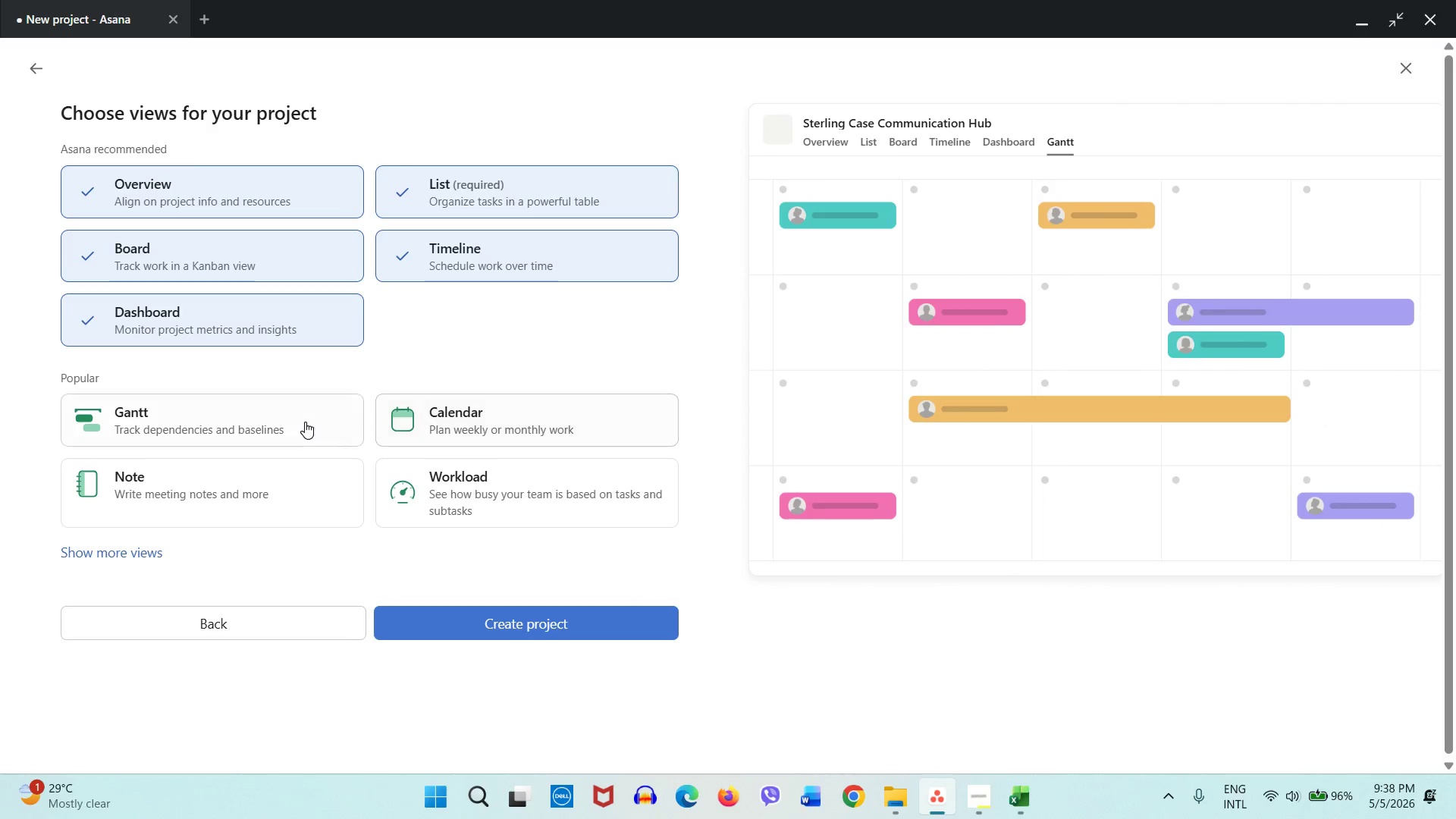 
double_click([298, 489])
 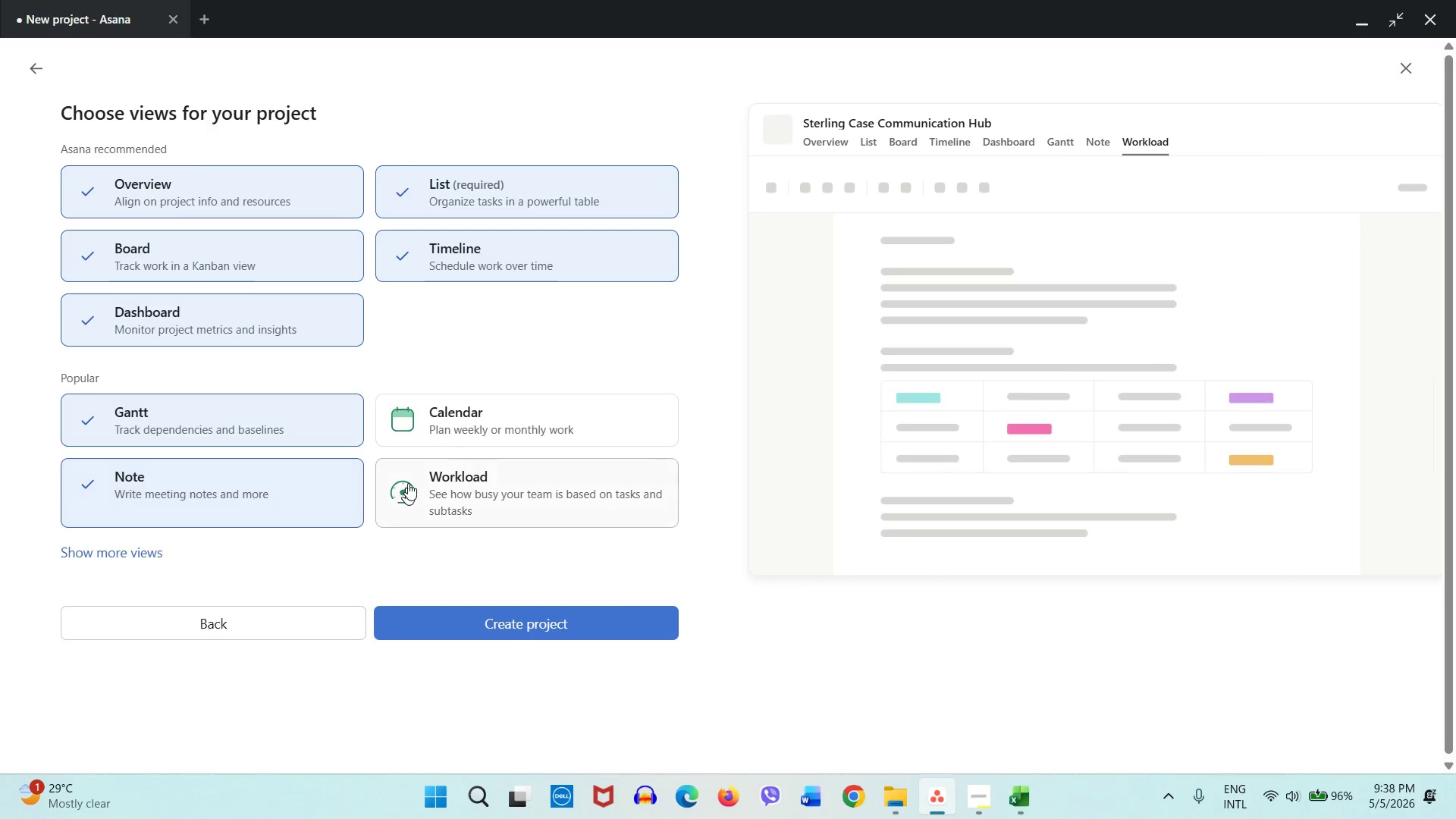 
triple_click([404, 488])
 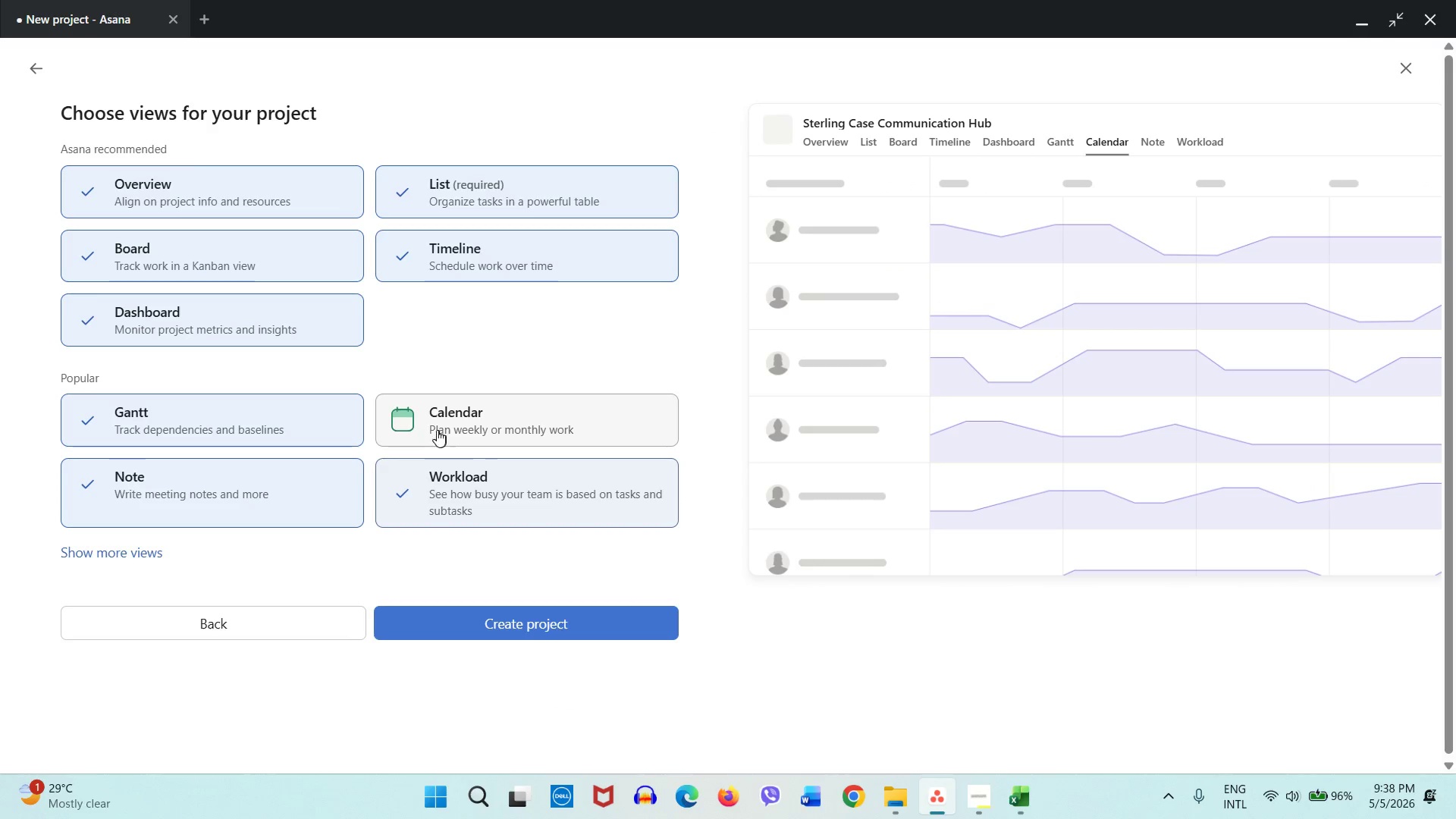 
triple_click([438, 430])
 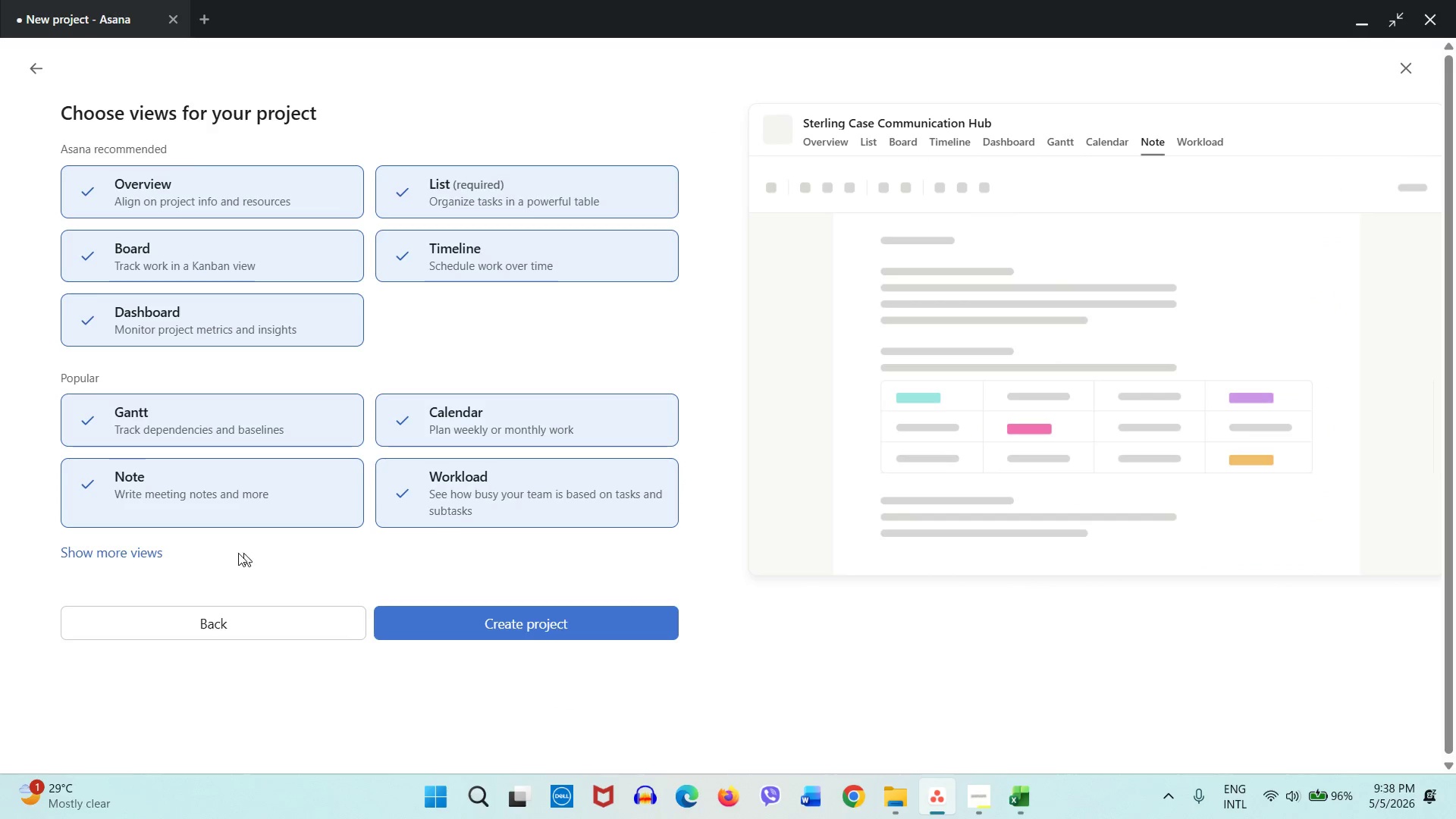 
double_click([199, 554])
 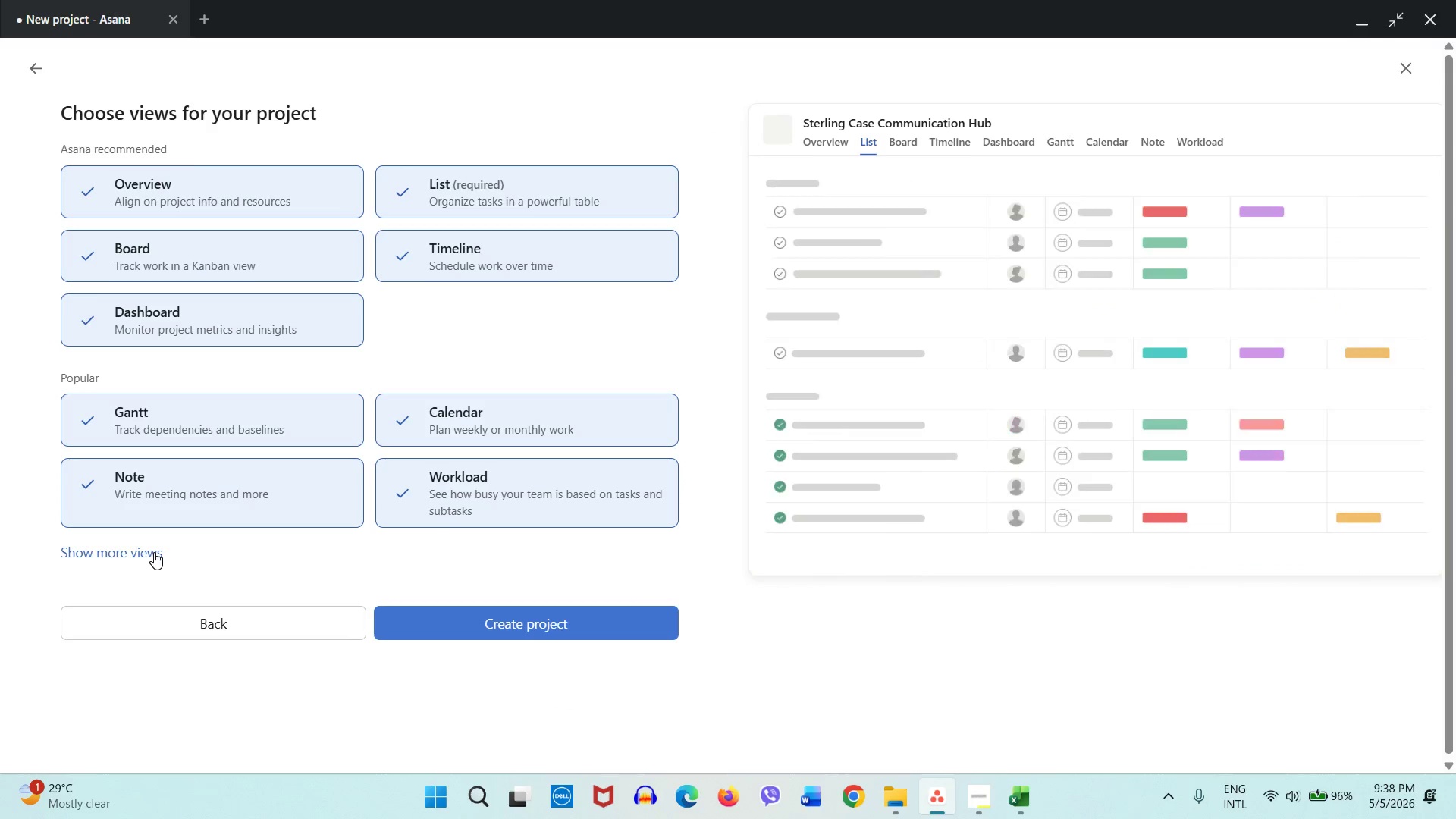 
triple_click([154, 552])
 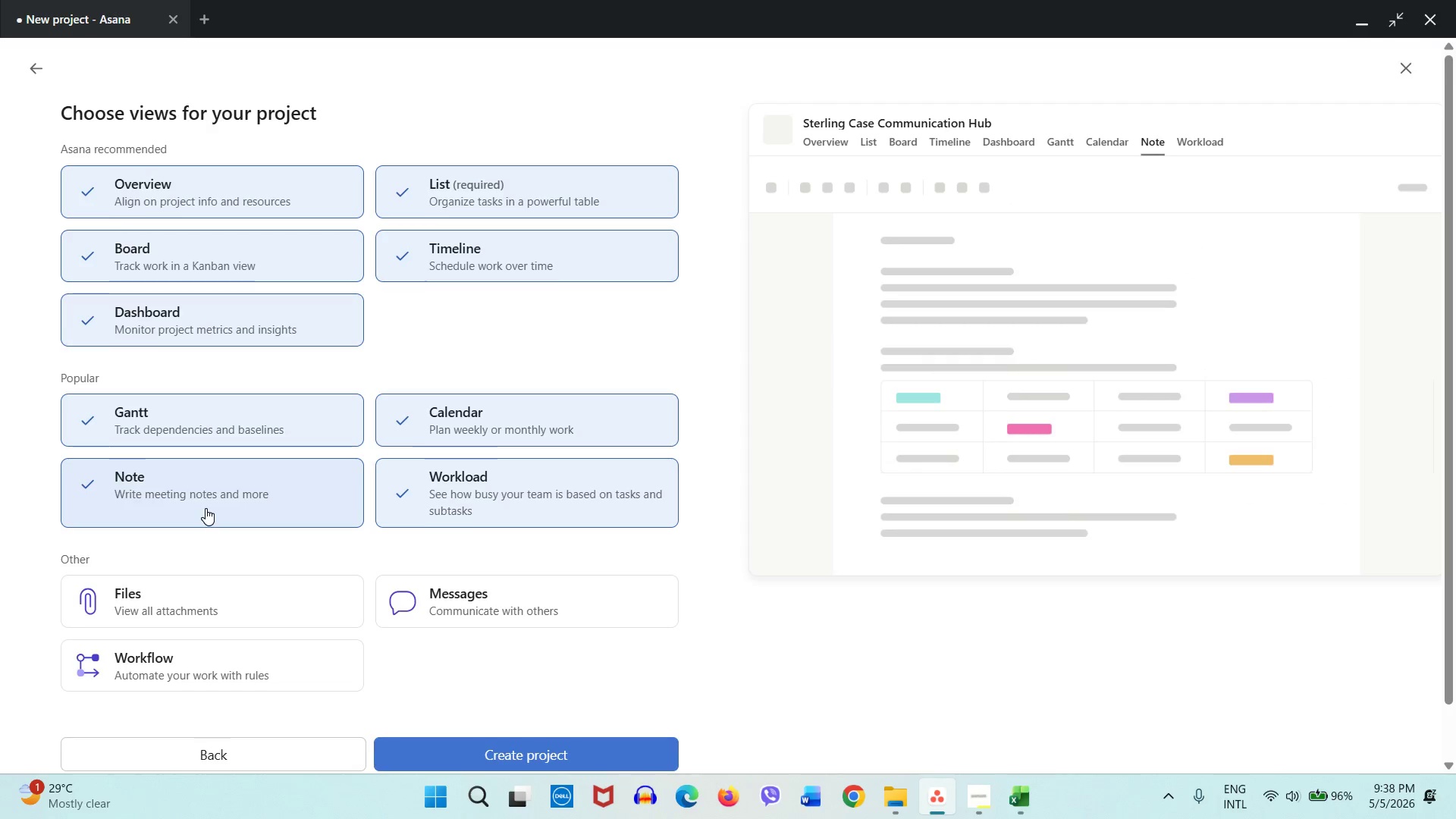 
scroll: coordinate [206, 508], scroll_direction: down, amount: 1.0
 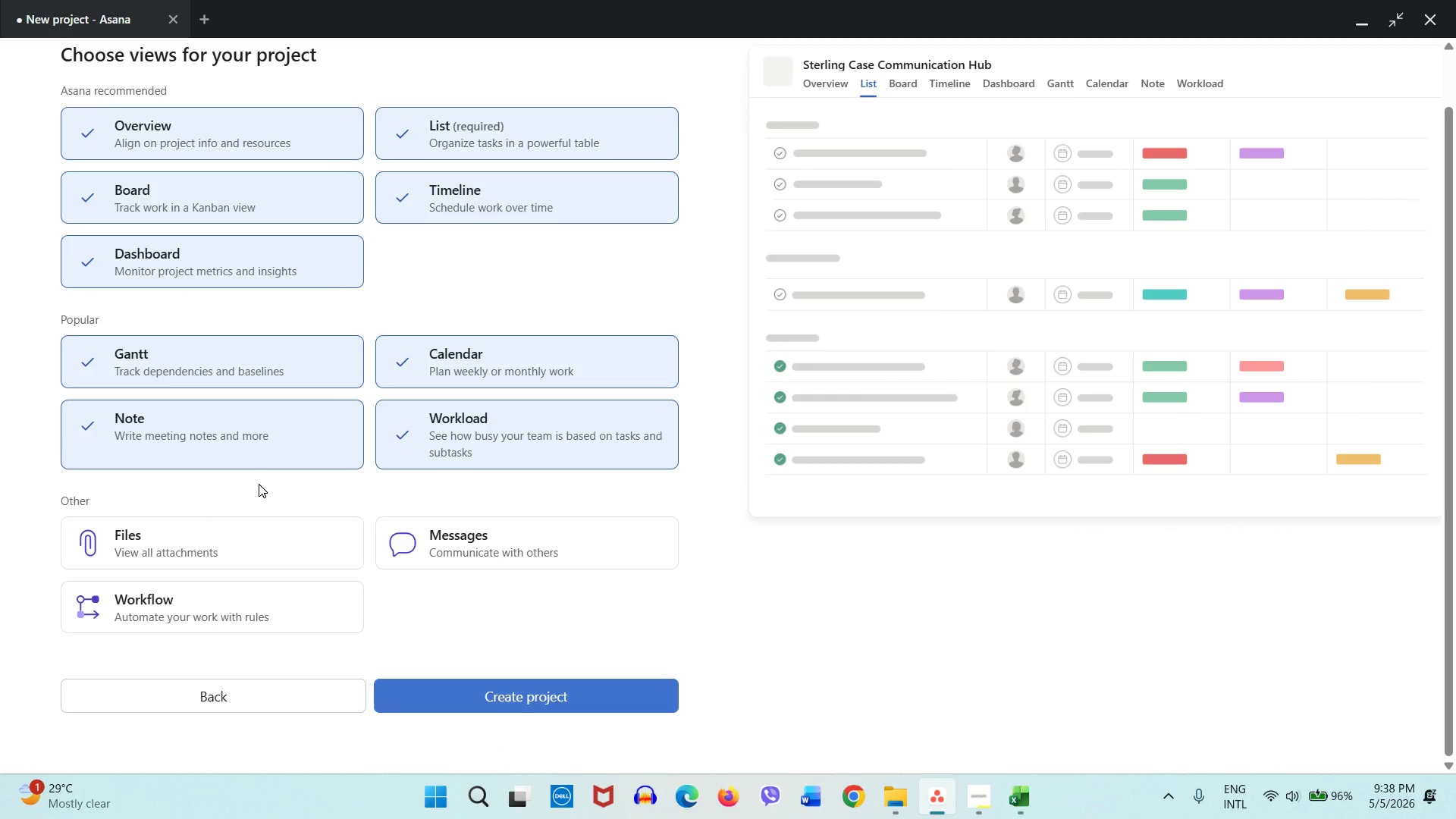 
scroll: coordinate [259, 484], scroll_direction: up, amount: 1.0
 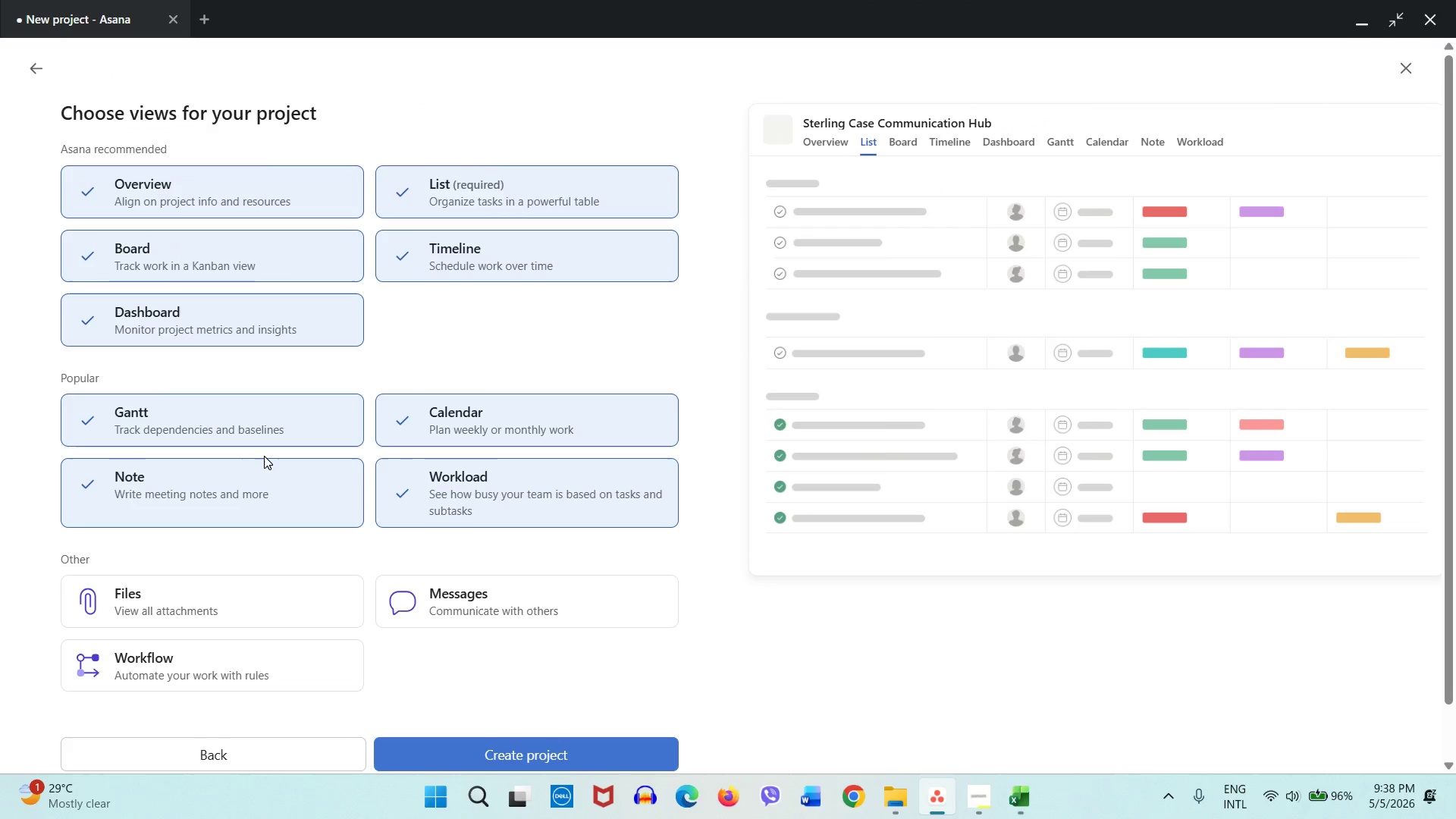 
scroll: coordinate [383, 510], scroll_direction: none, amount: 0.0
 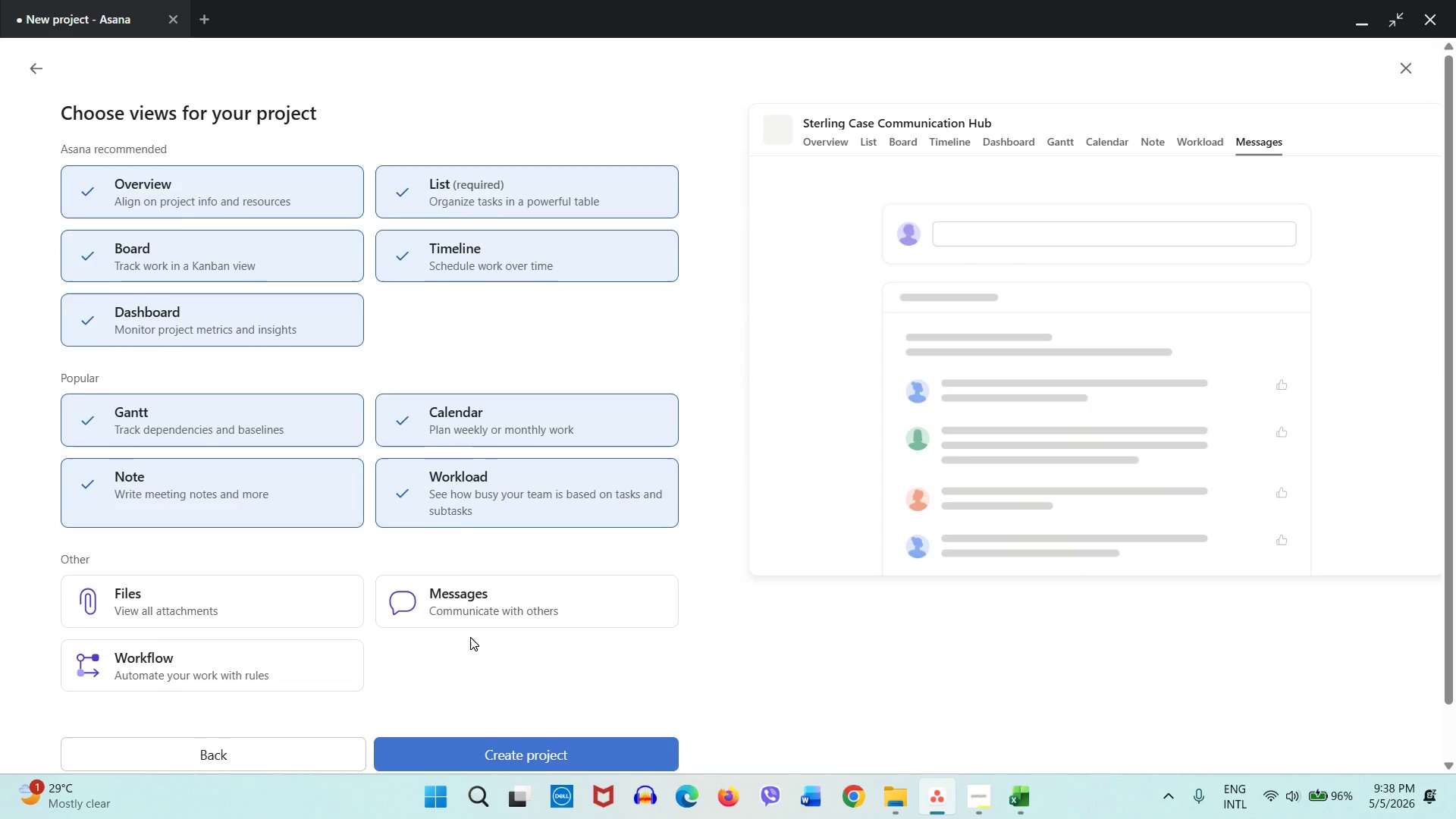 
scroll: coordinate [470, 637], scroll_direction: down, amount: 1.0
 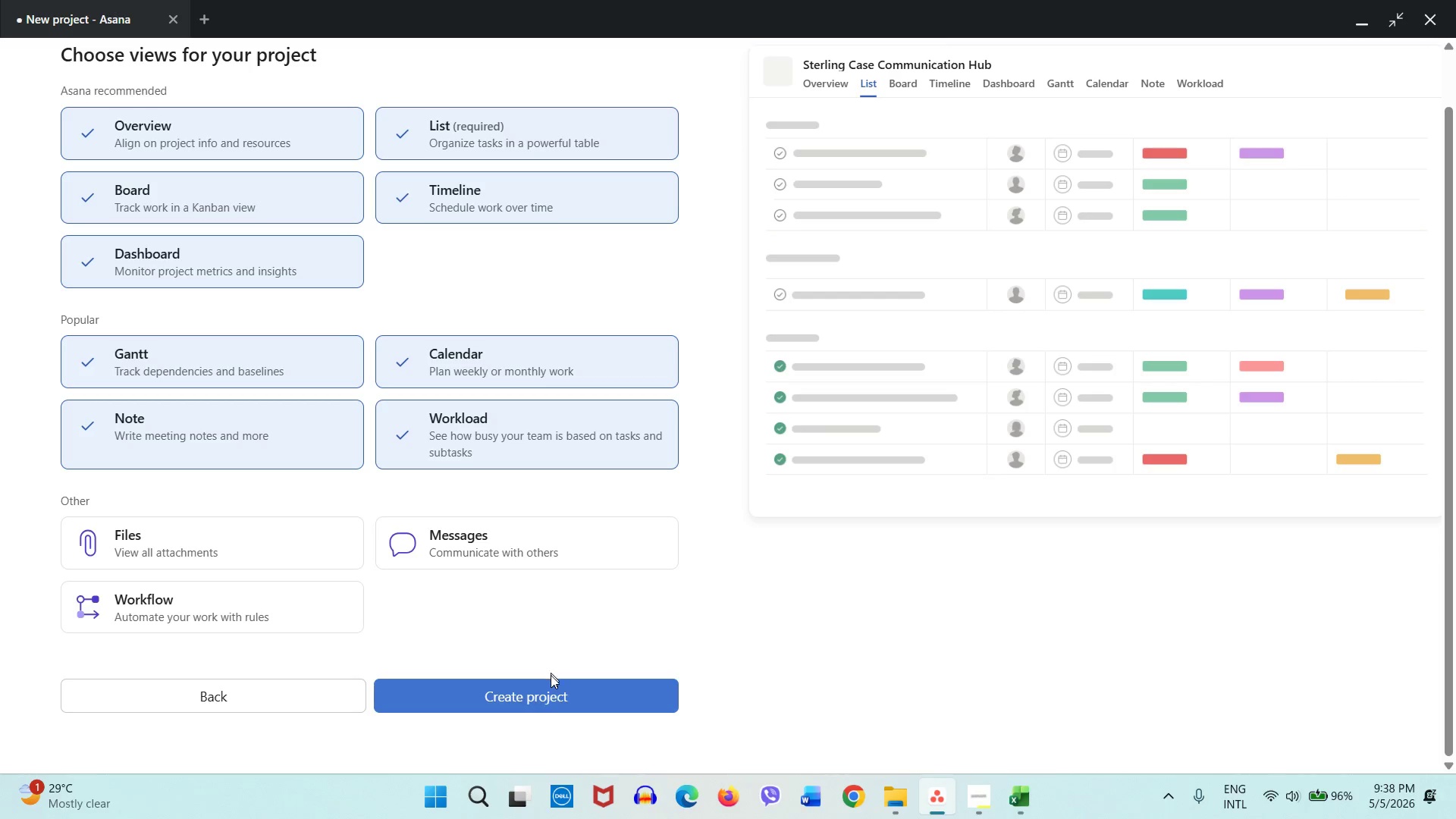 
left_click([551, 690])
 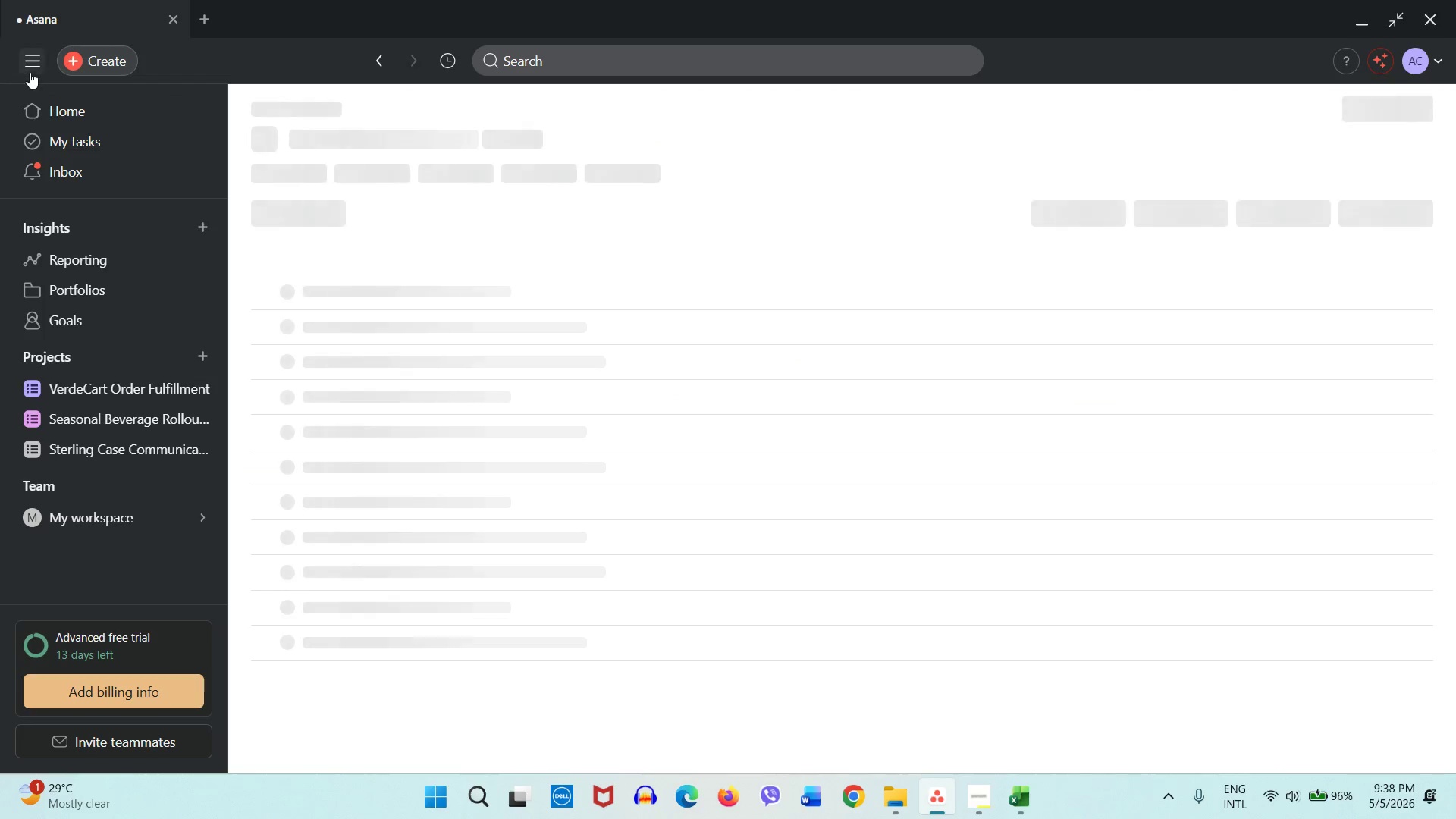 
left_click([30, 72])
 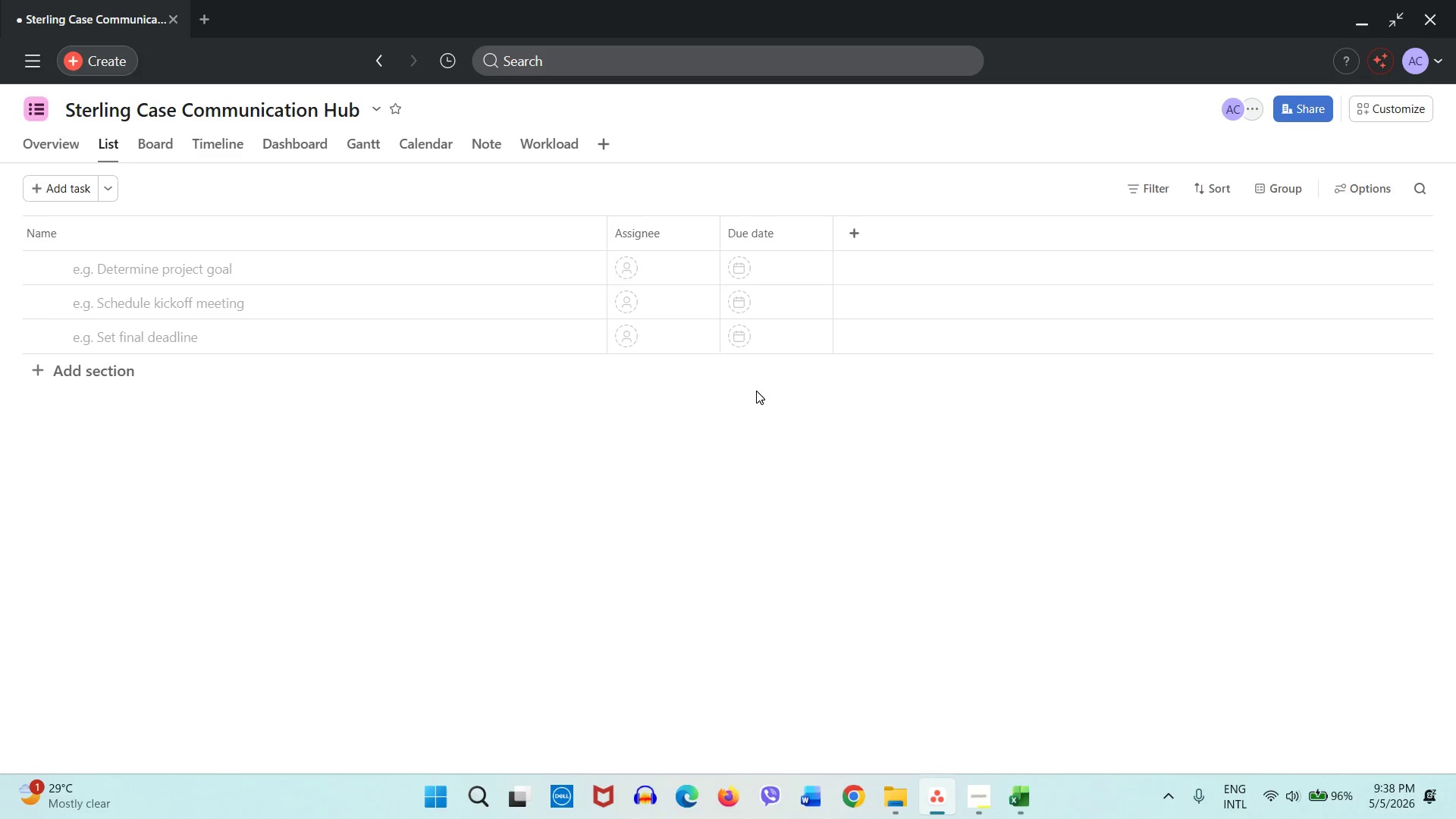 
wait(14.44)
 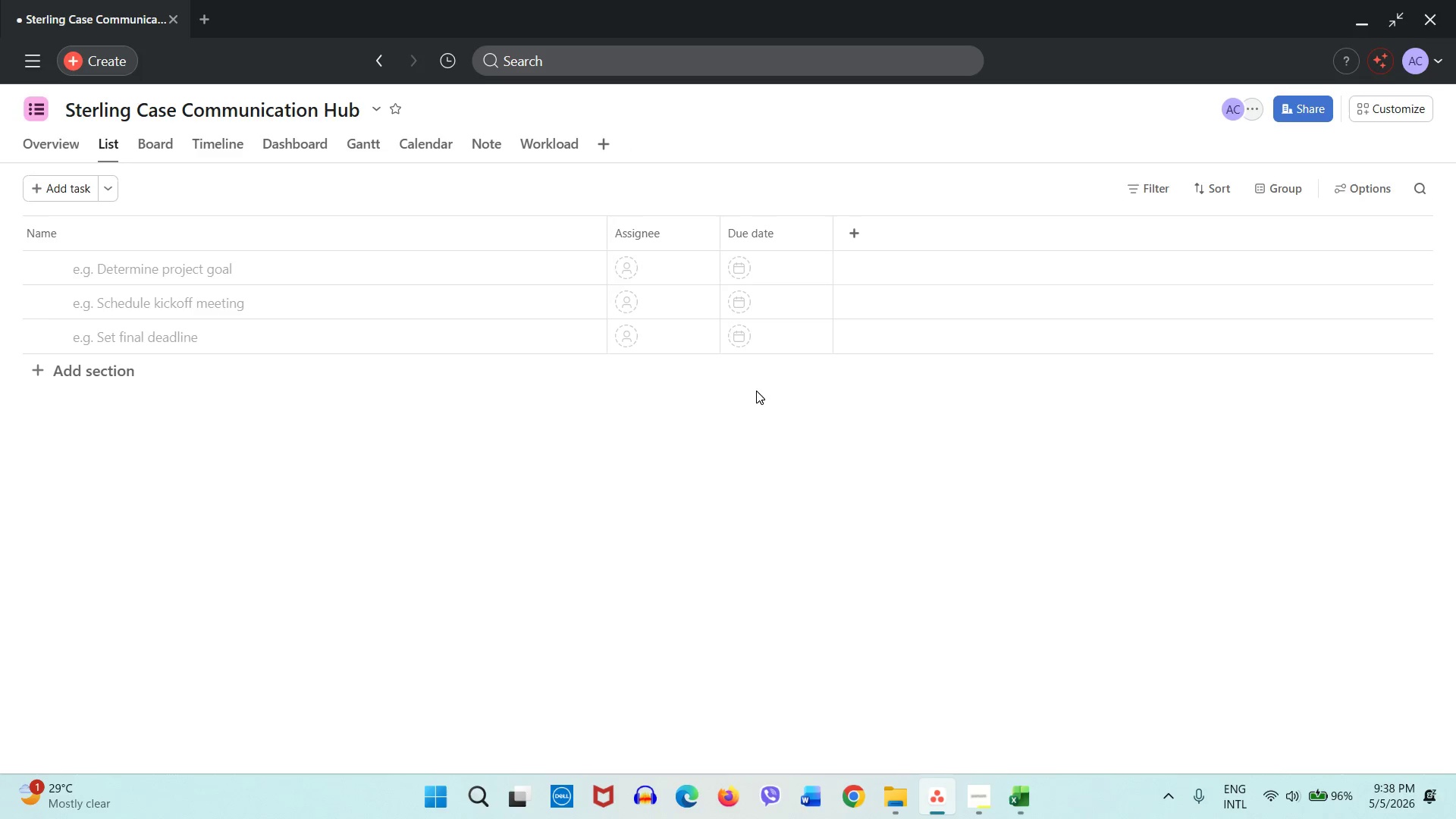 
double_click([170, 145])
 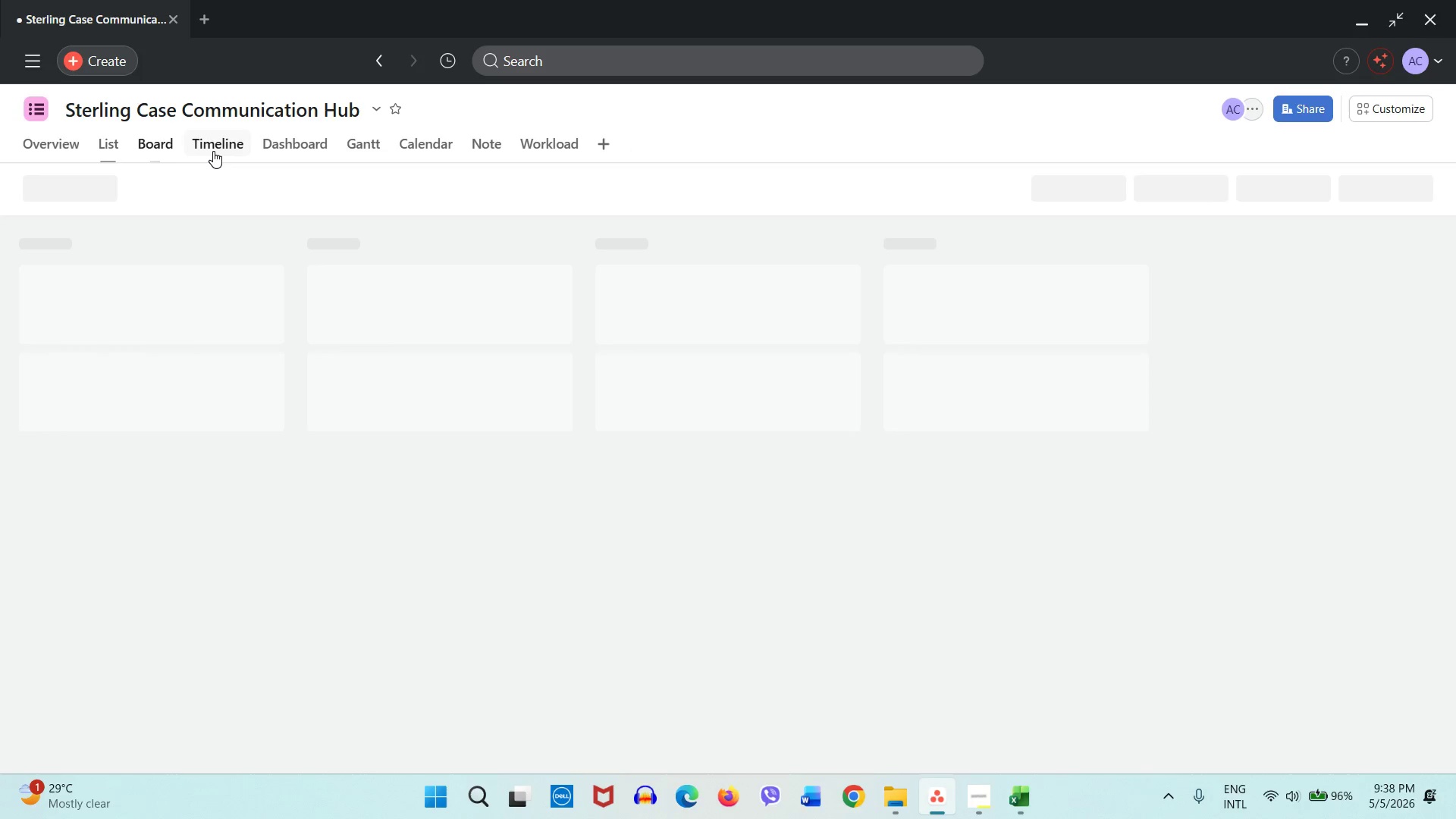 
mouse_move([195, 153])
 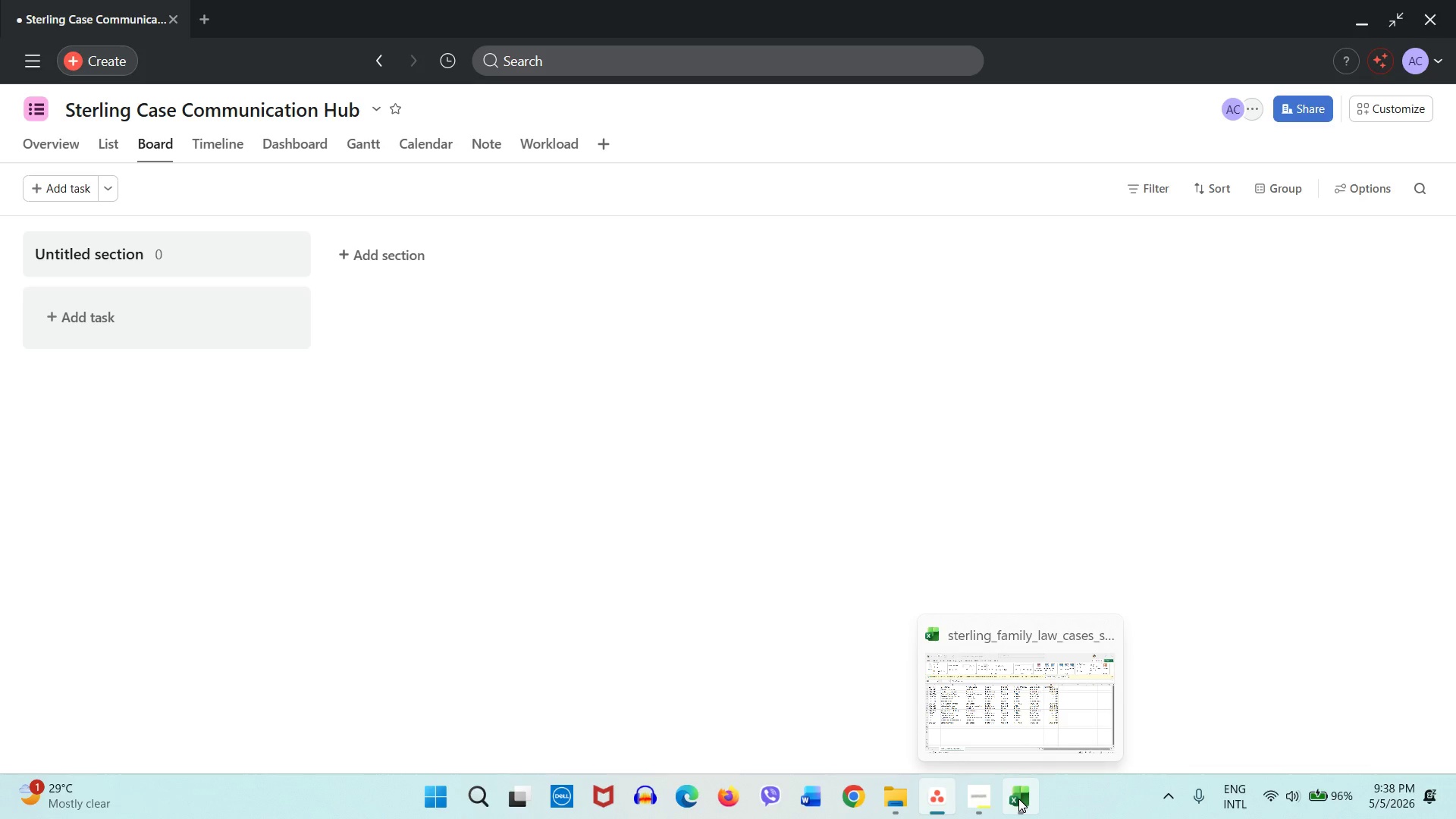 
left_click([1018, 799])
 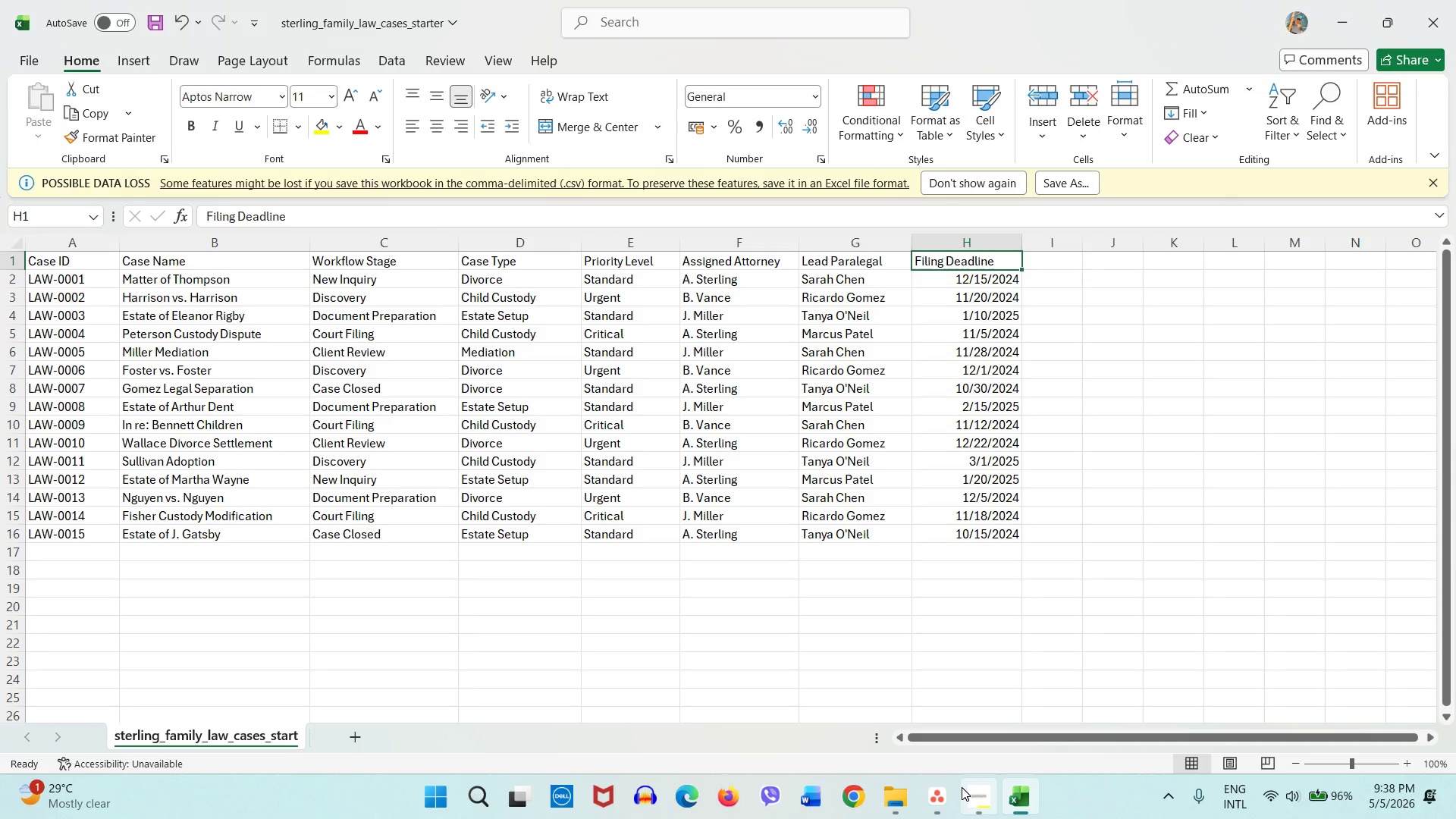 
left_click([944, 792])
 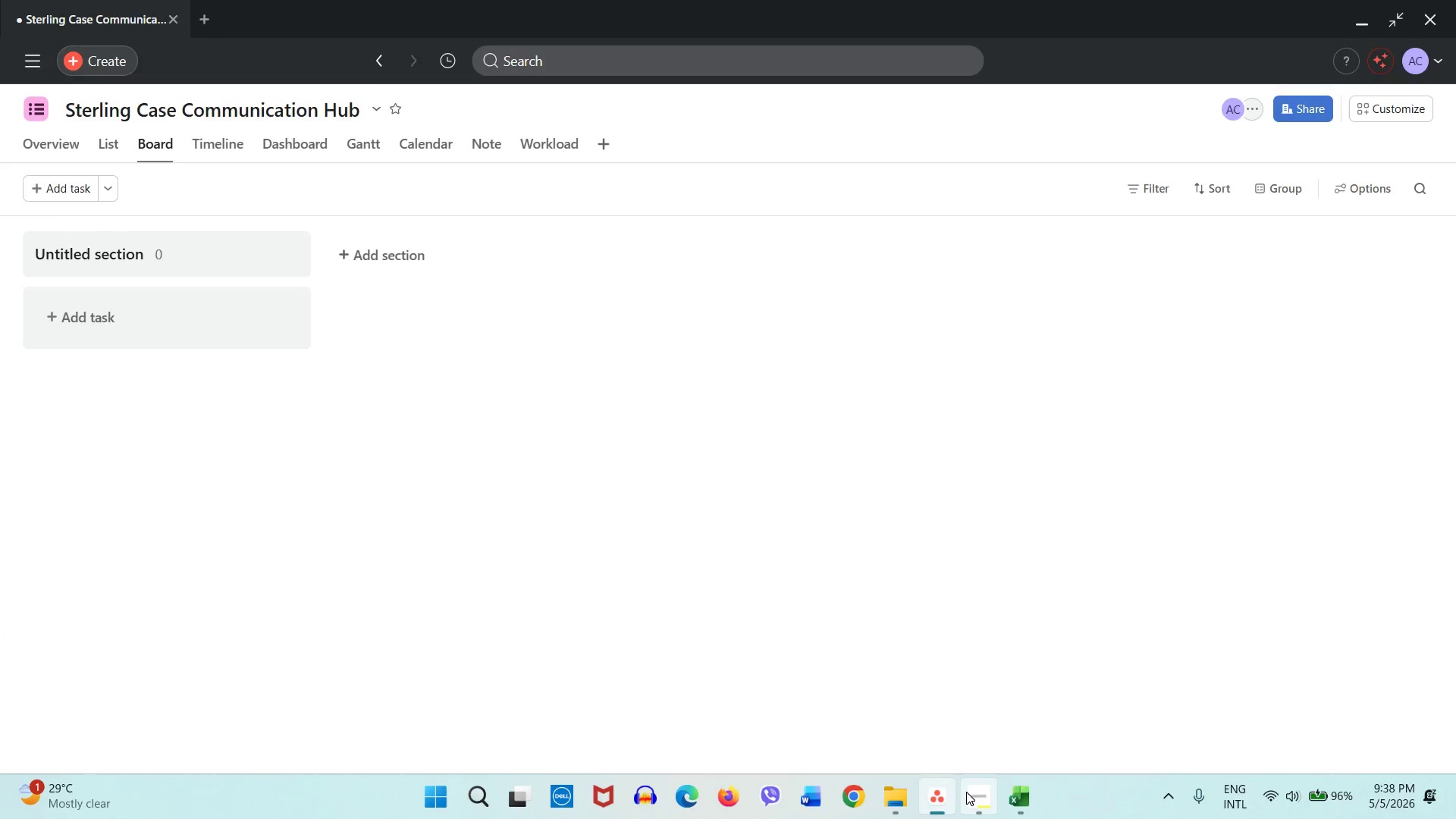 
left_click([966, 792])